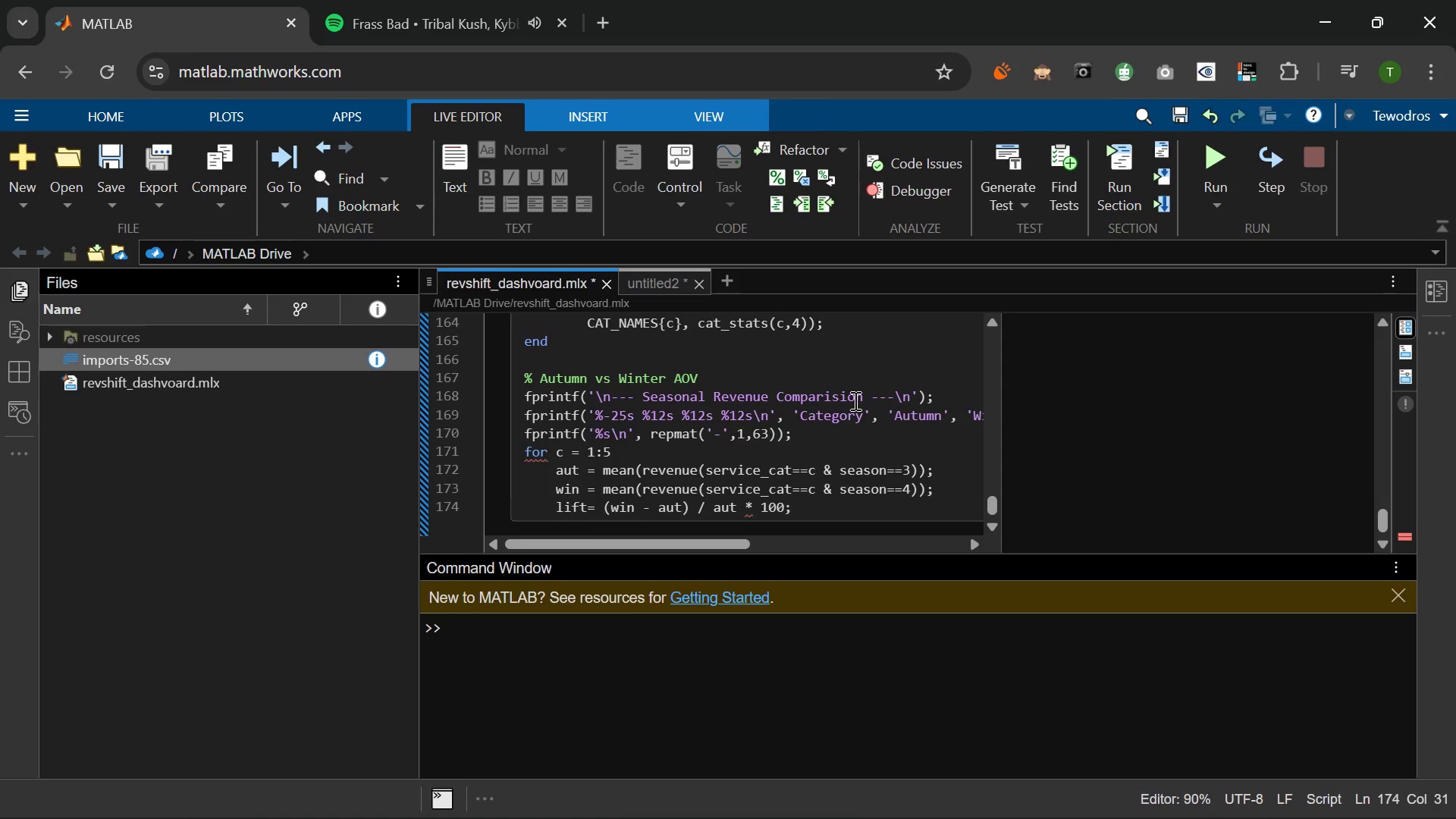 
key(Enter)
 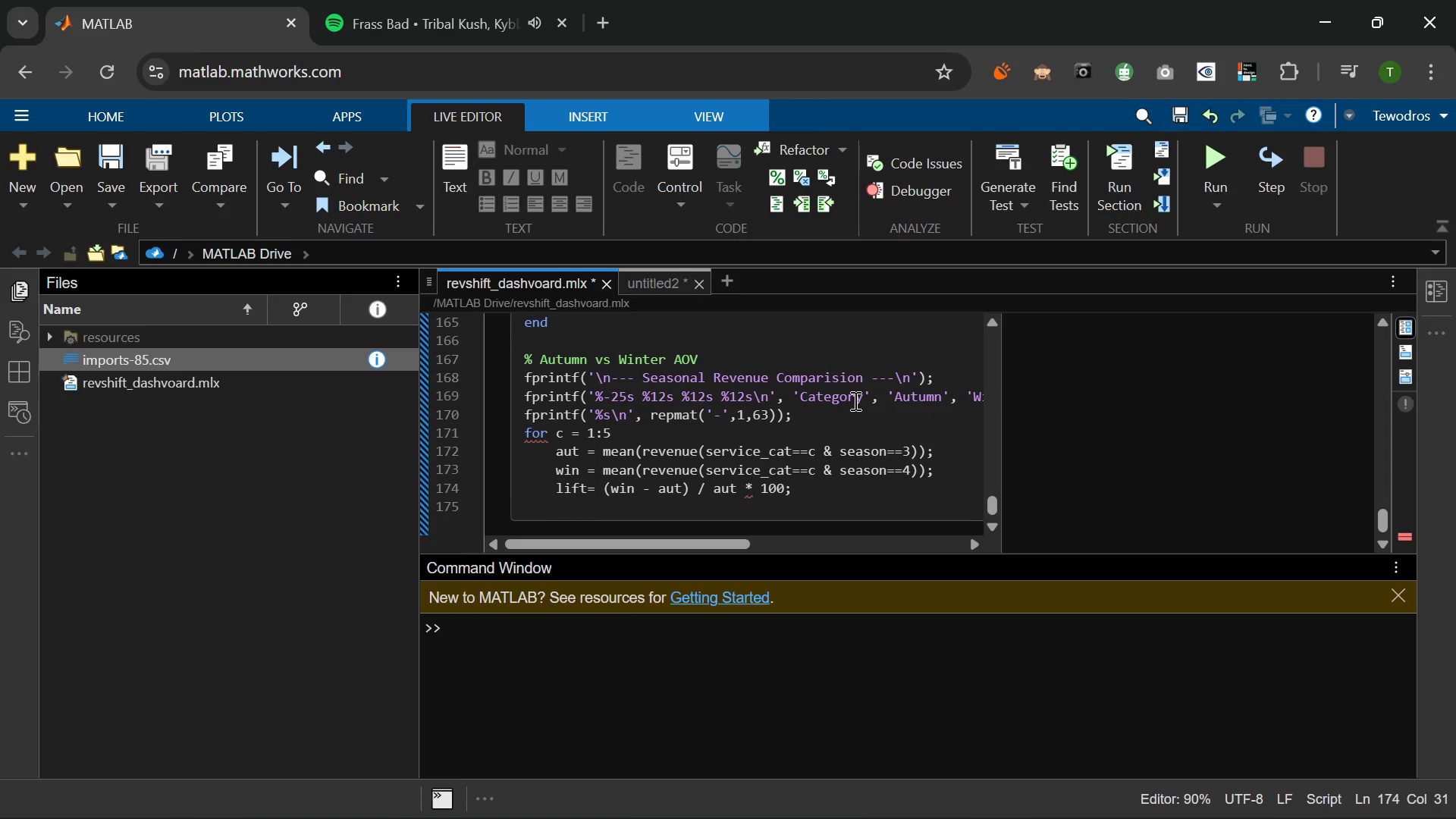 
type(fprintf9'%-25s %12.3)
key(Backspace)
type(2)
 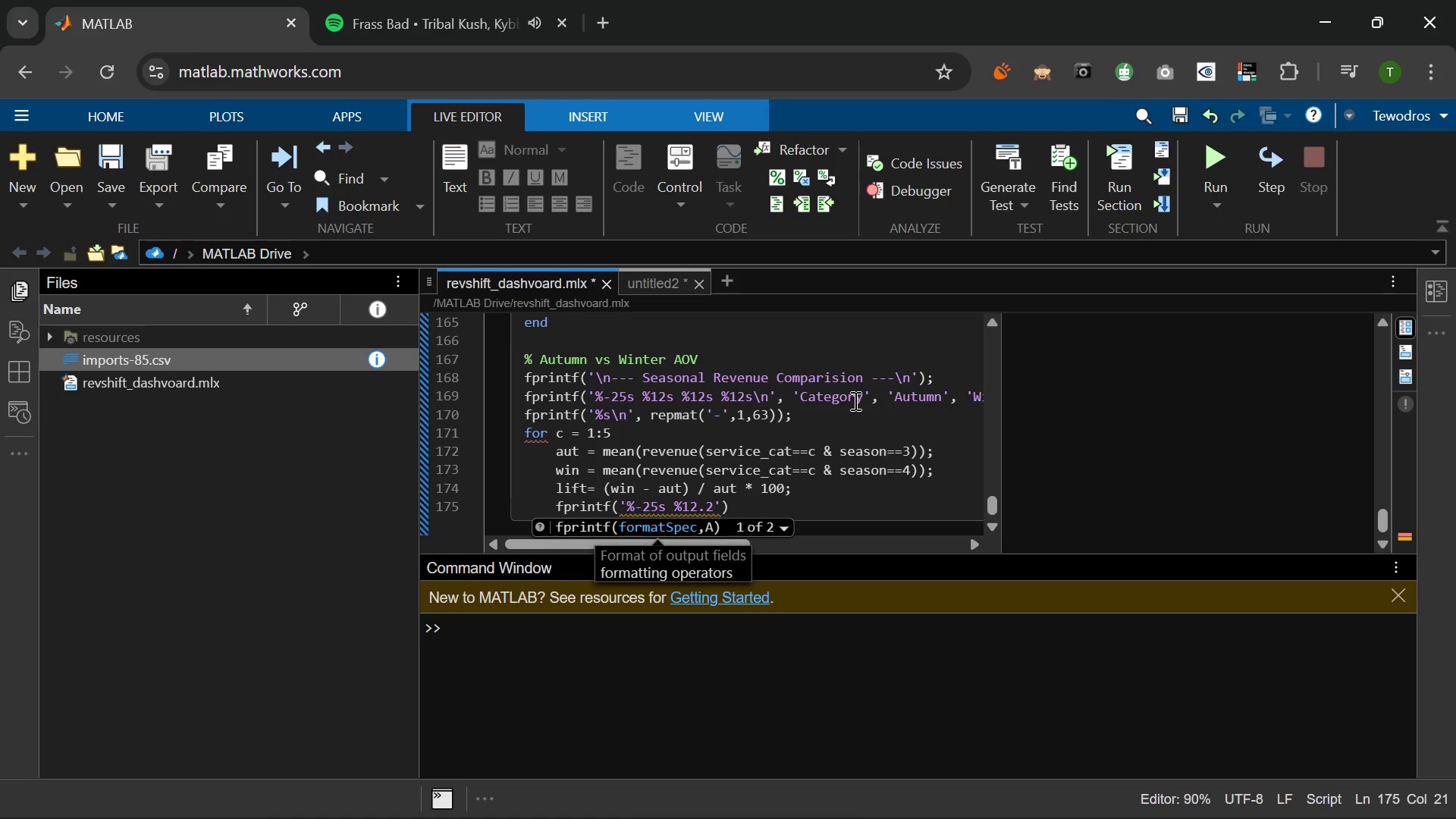 
type( %1d)
key(Backspace)
type(2.3f)
 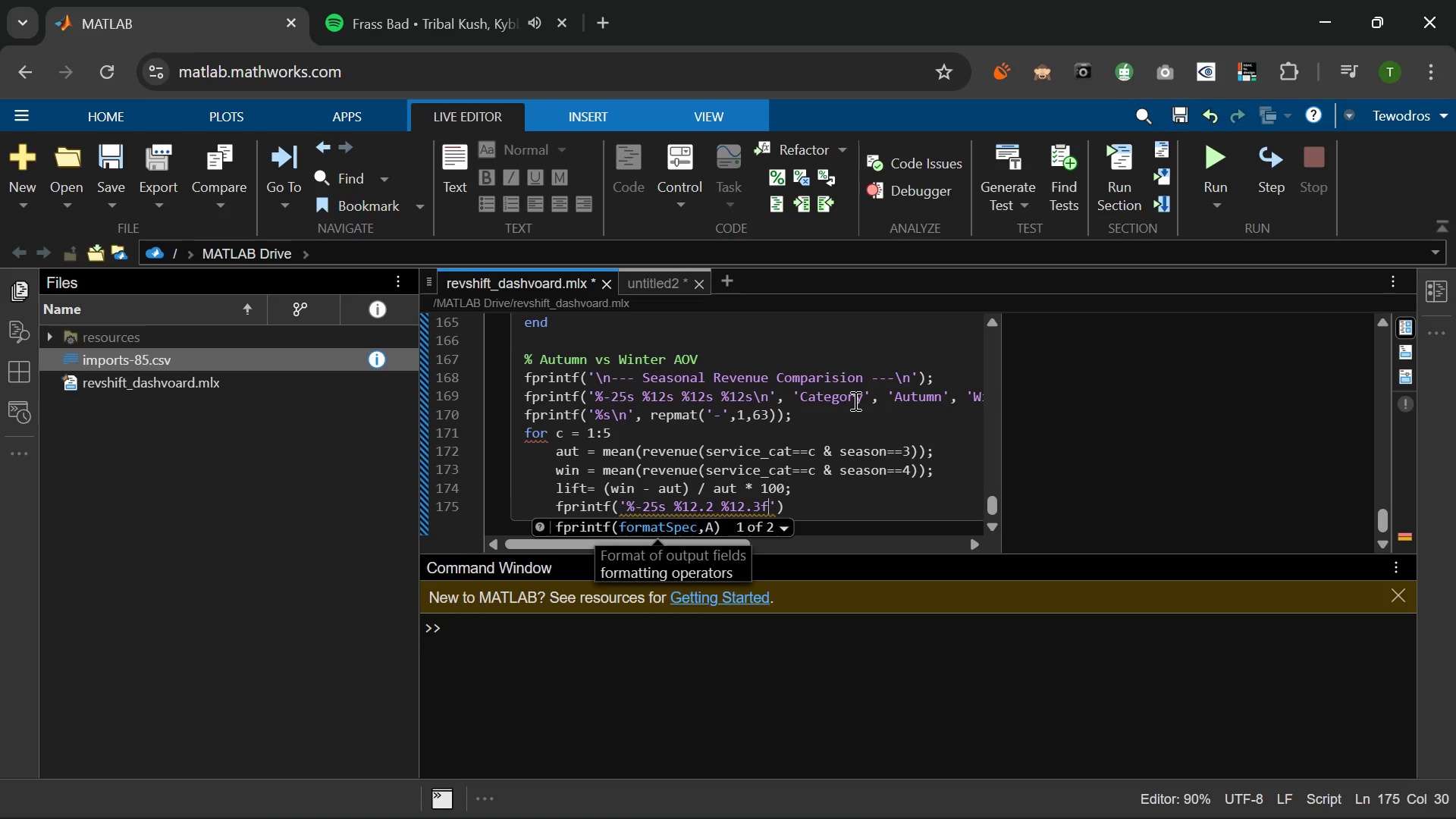 
left_click([711, 507])
 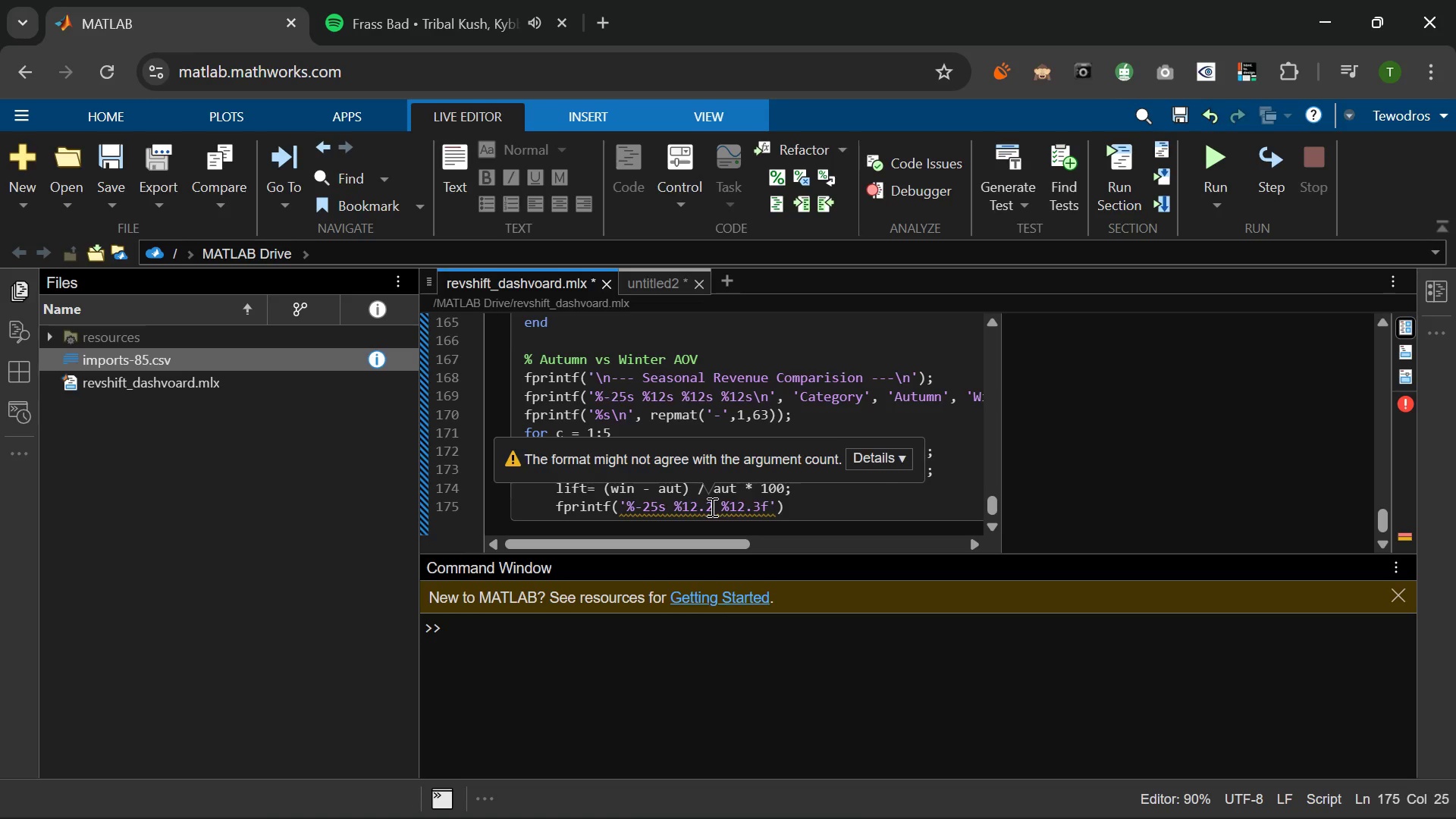 
key(F)
 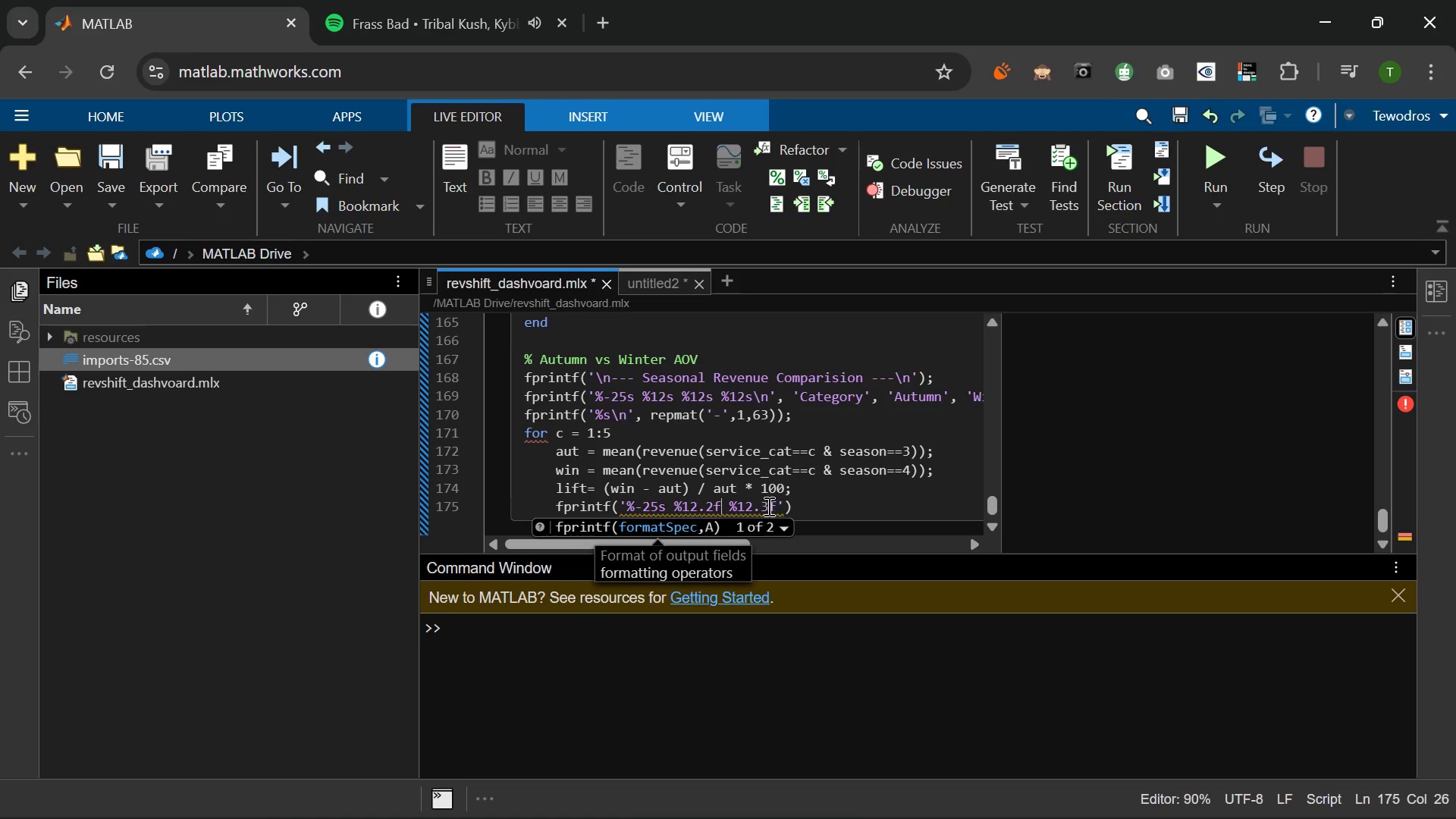 
left_click([777, 506])
 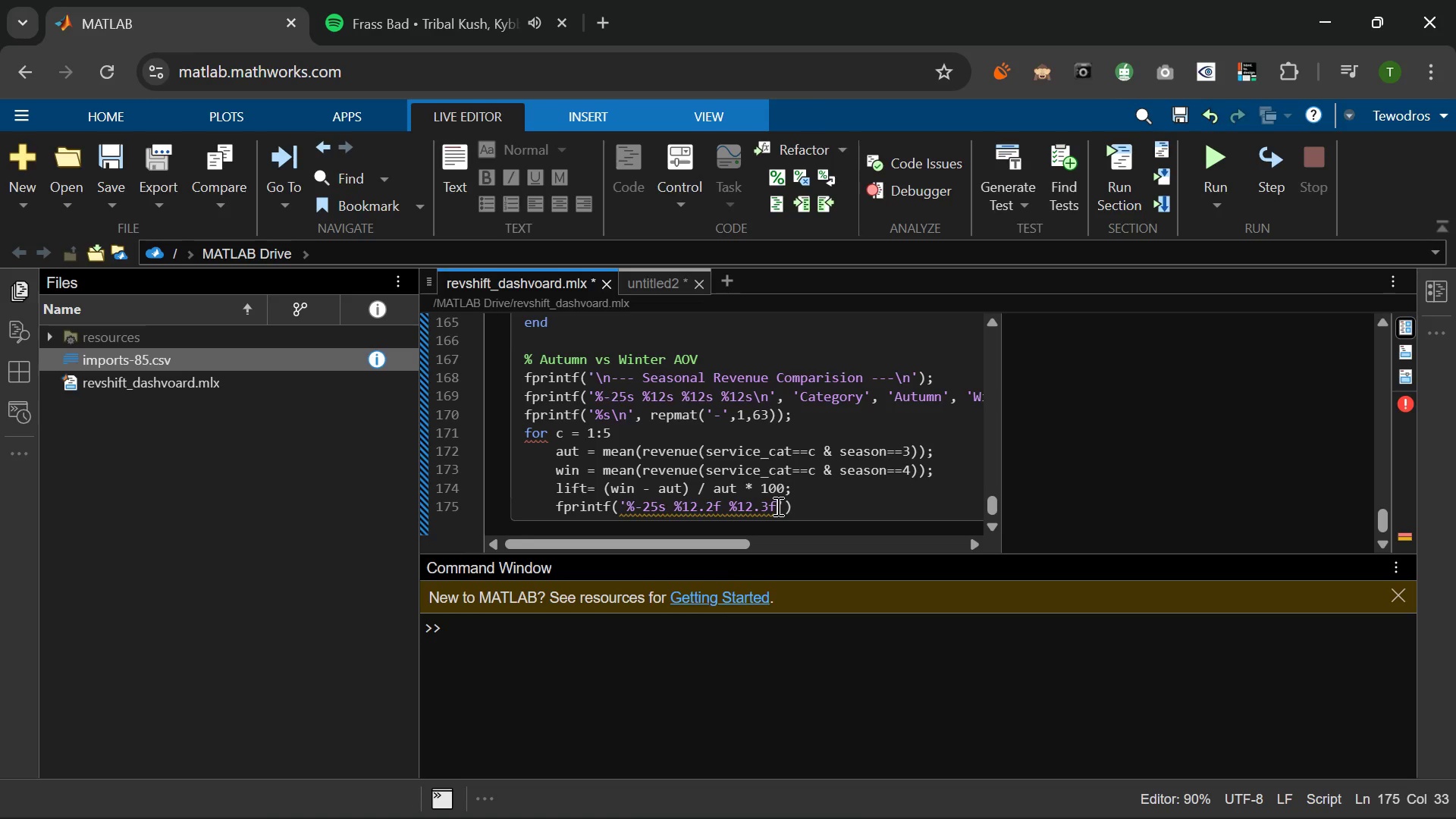 
type( %11.1f%%\n)
 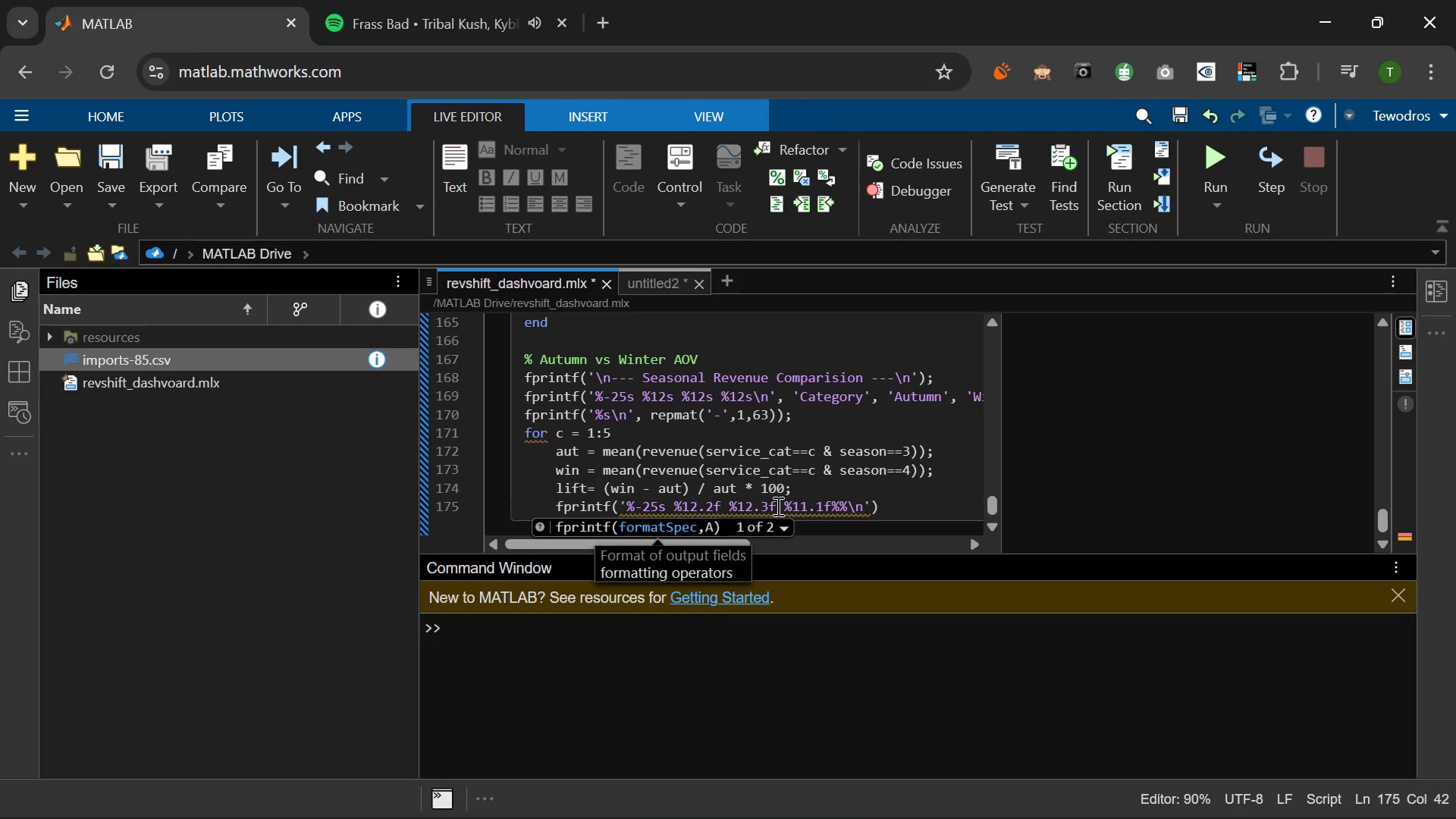 
key(ArrowRight)
 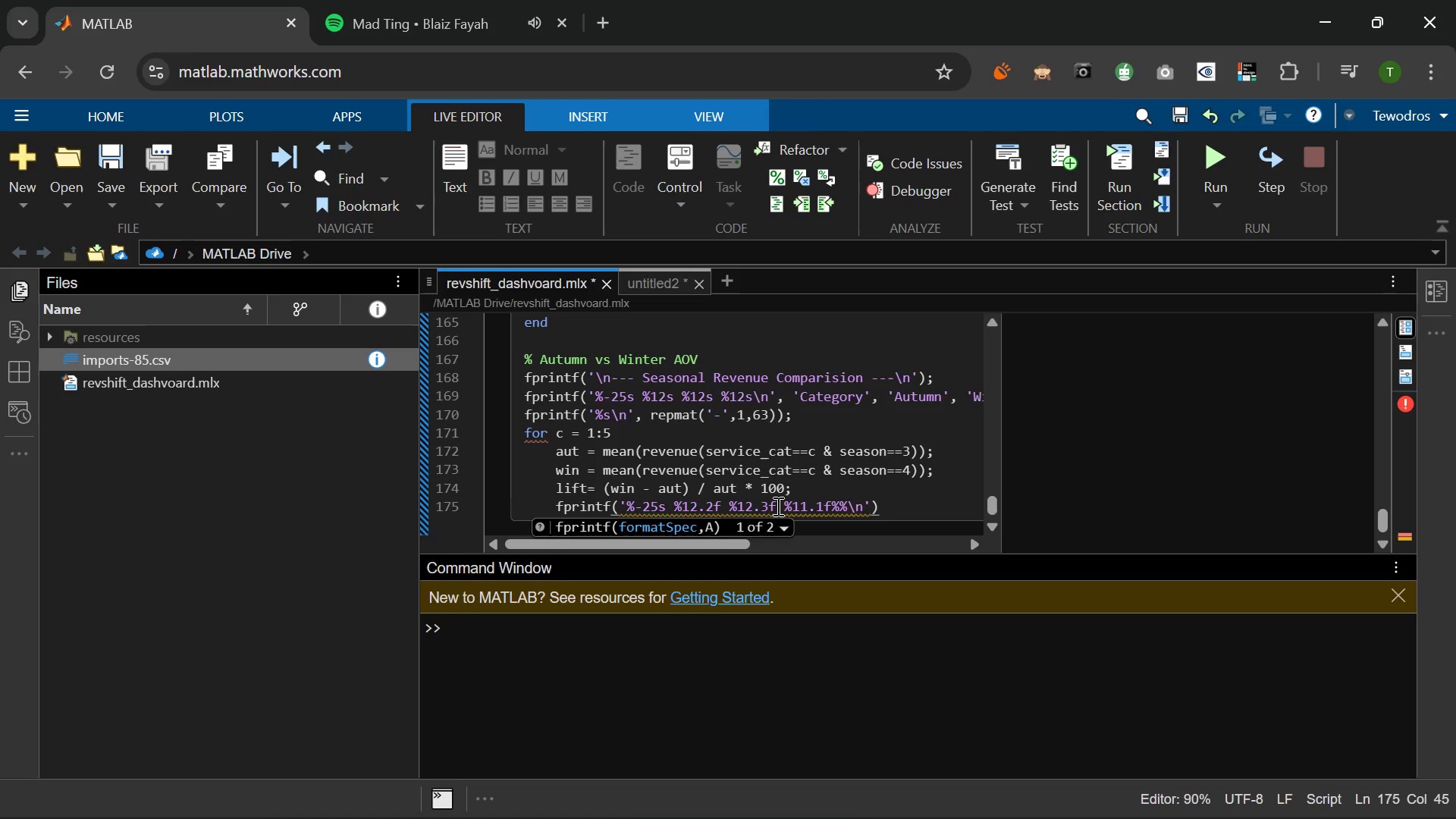 
type(, CAT_N)
key(Tab)
type({c)
 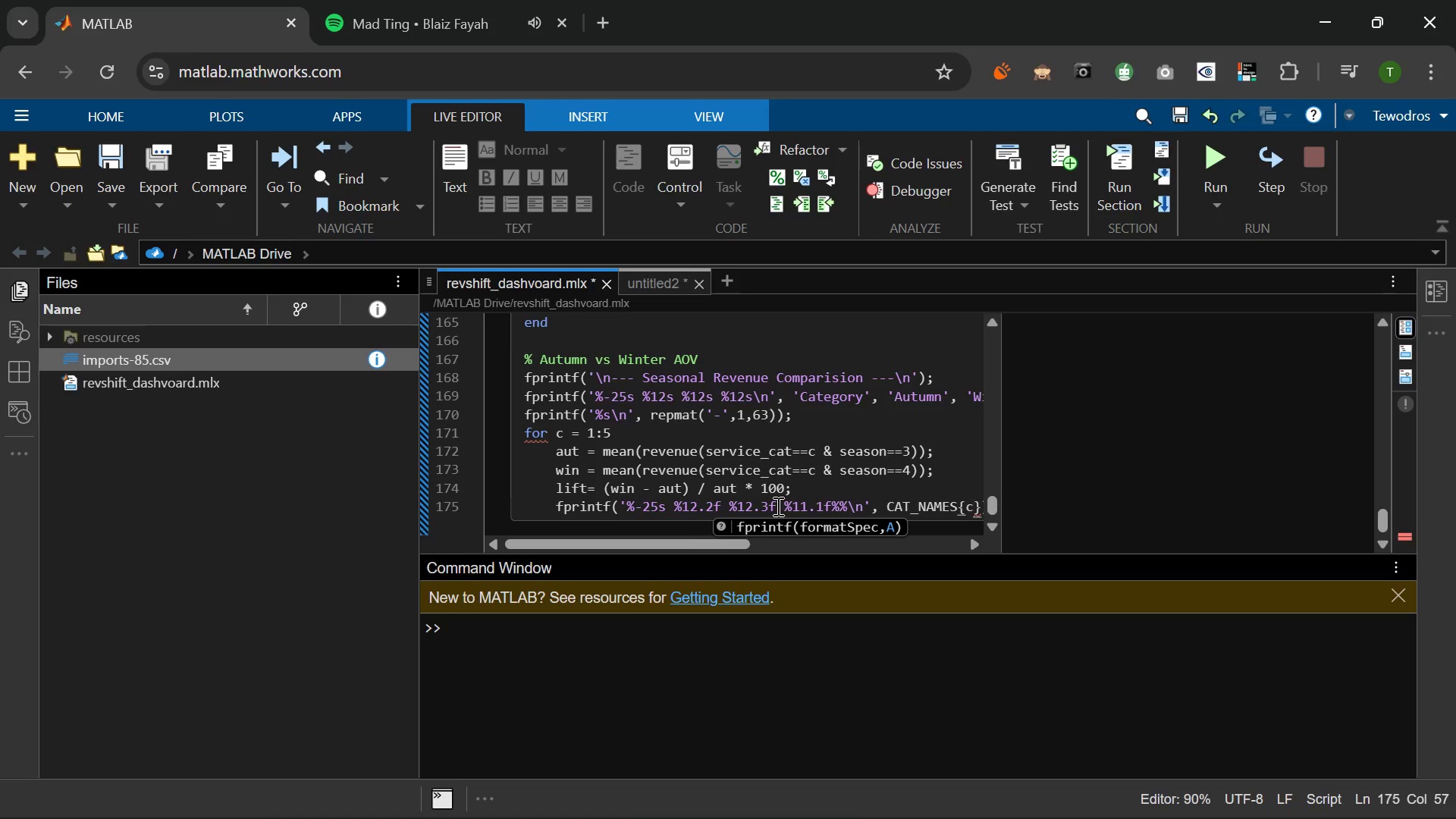 